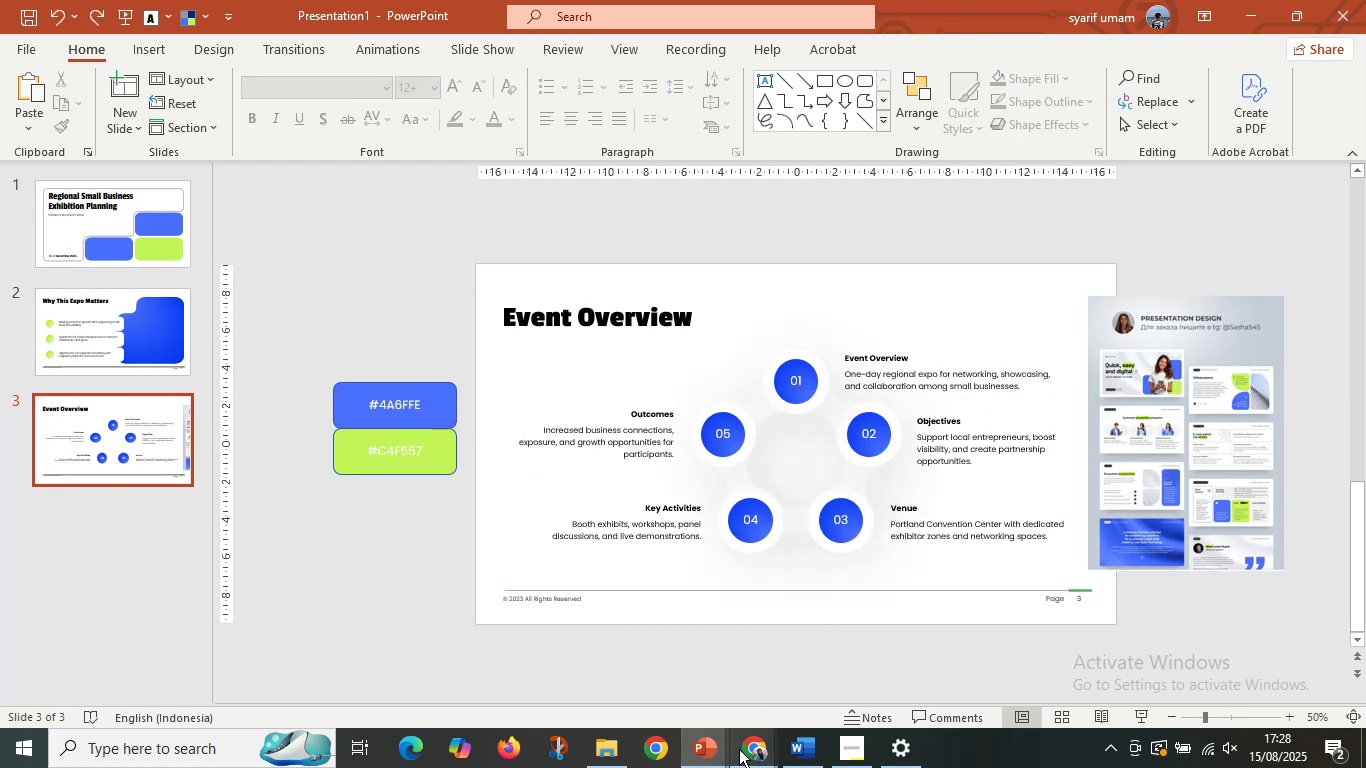 
left_click([748, 747])
 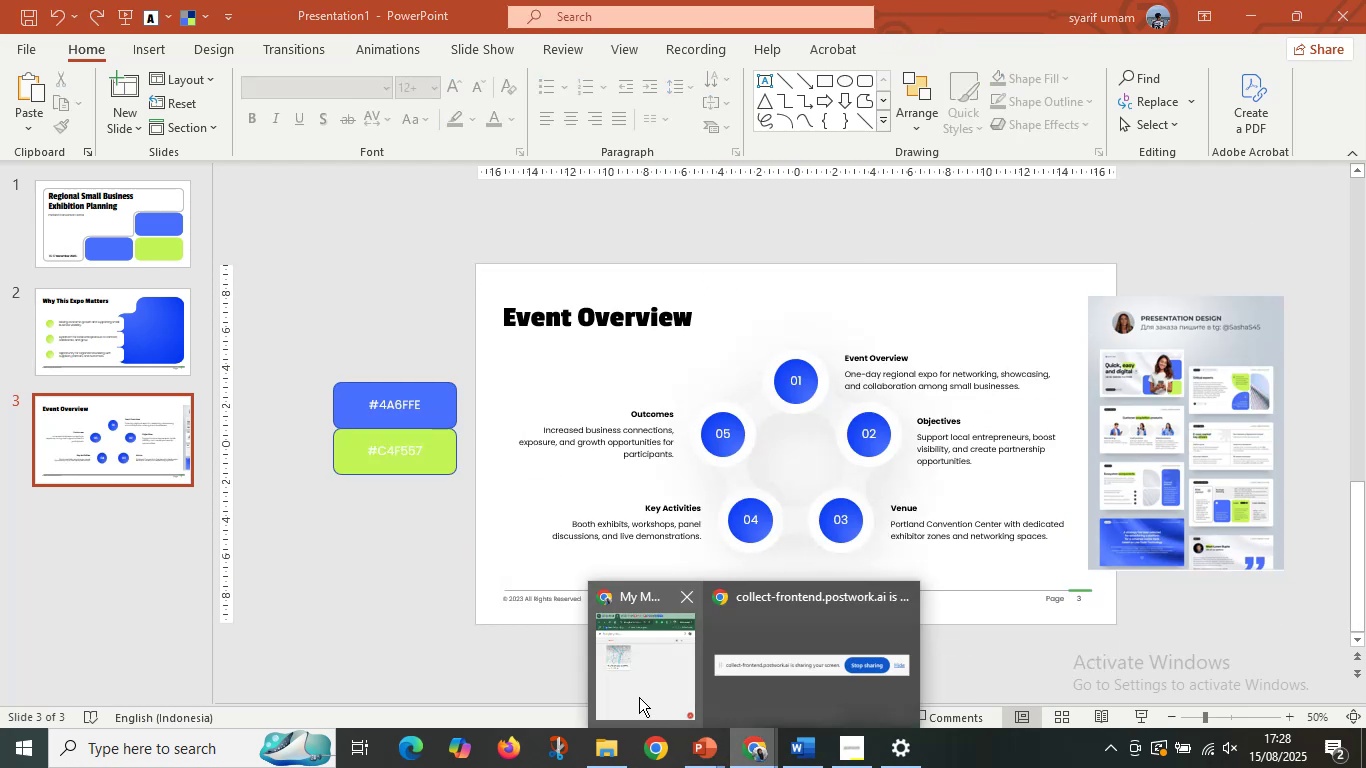 
left_click([639, 697])
 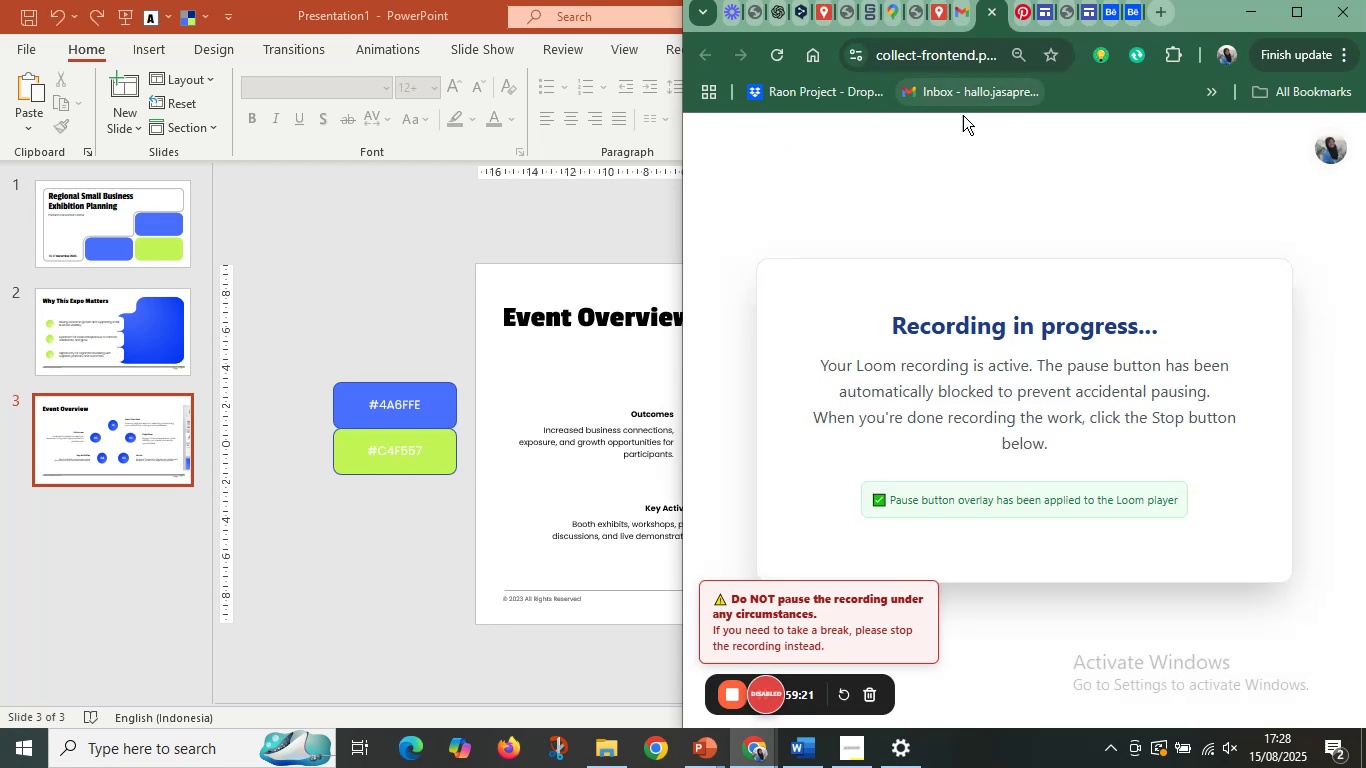 
wait(5.16)
 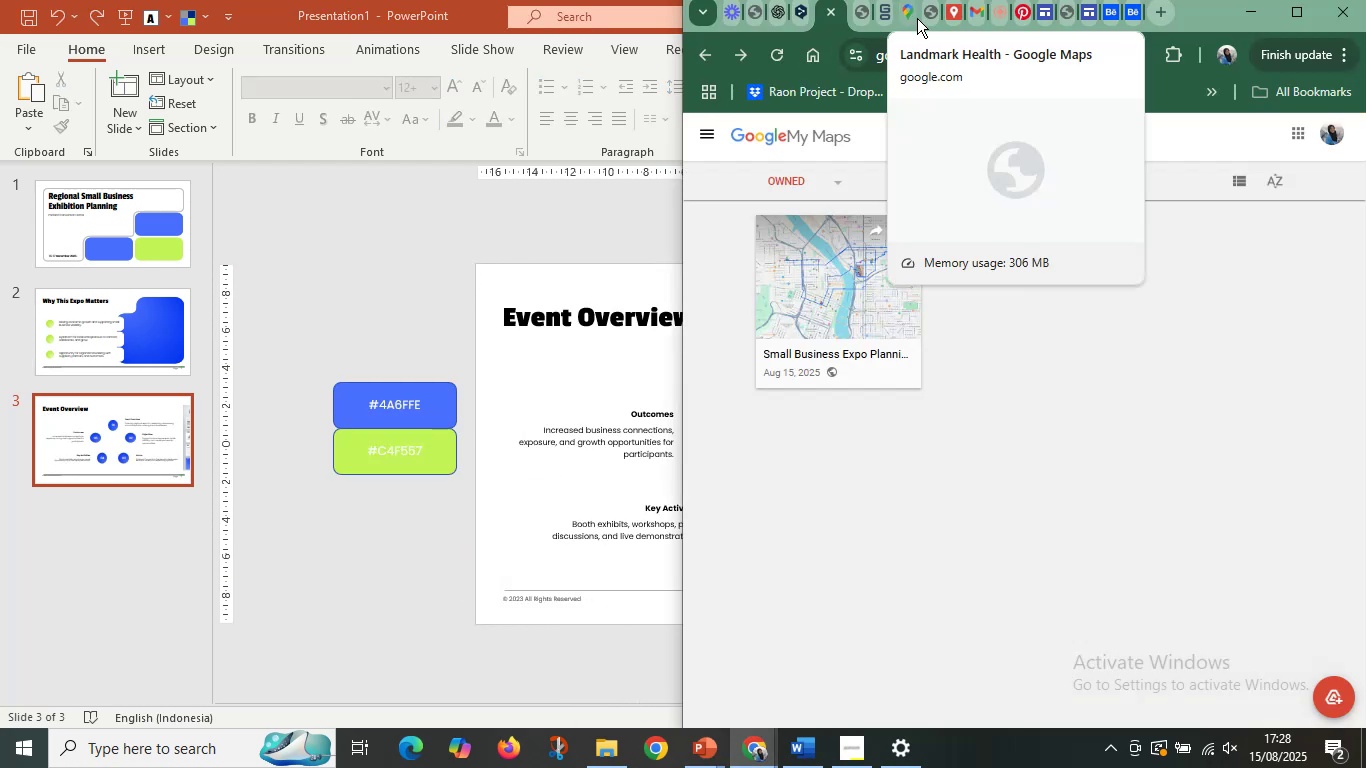 
left_click([823, 1])
 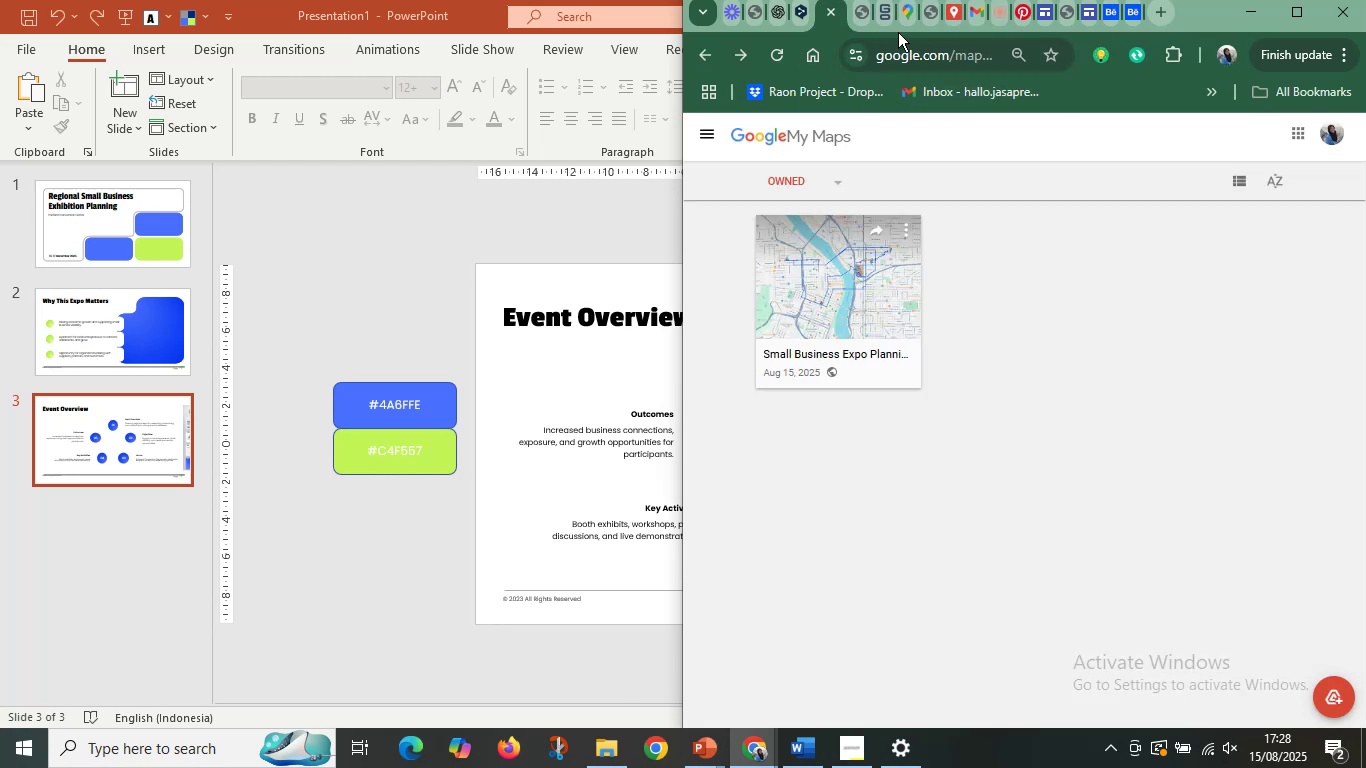 
left_click([378, 347])
 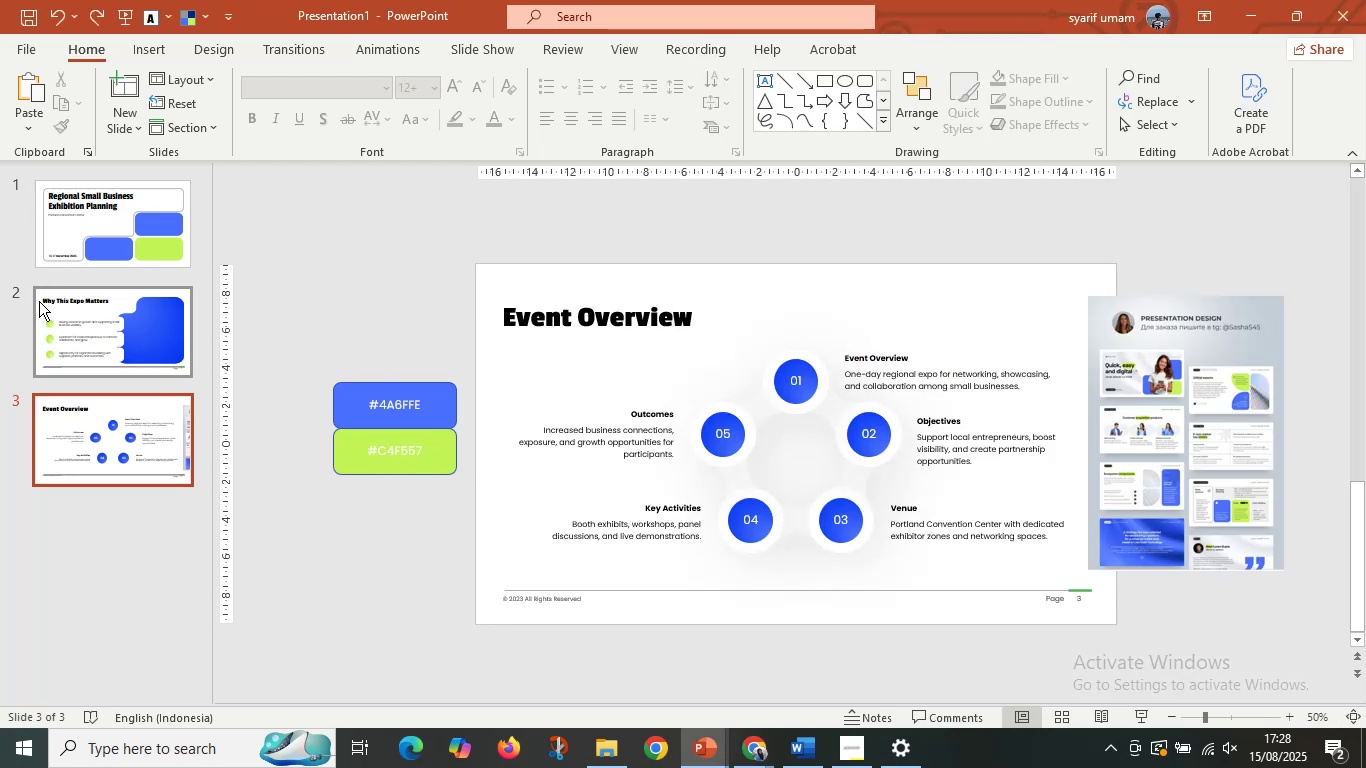 
left_click([37, 301])
 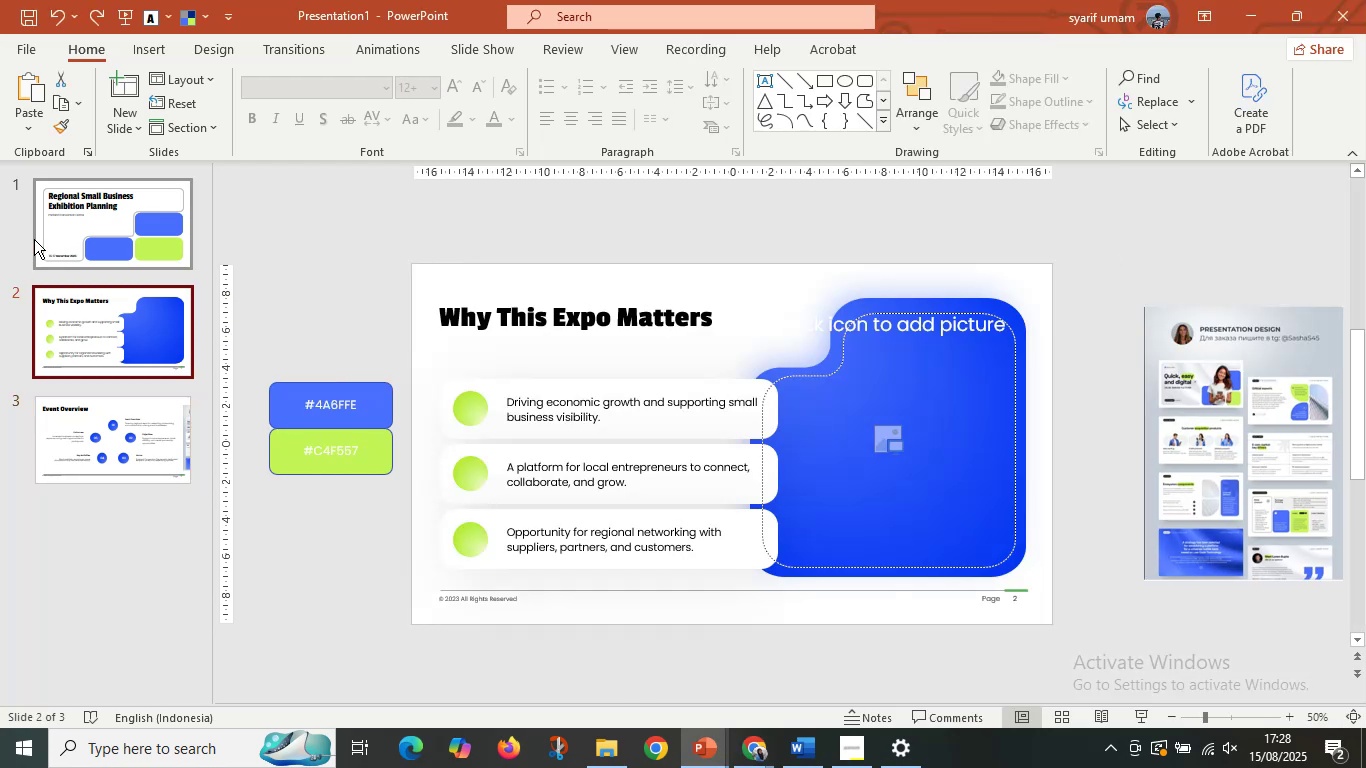 
left_click([34, 239])
 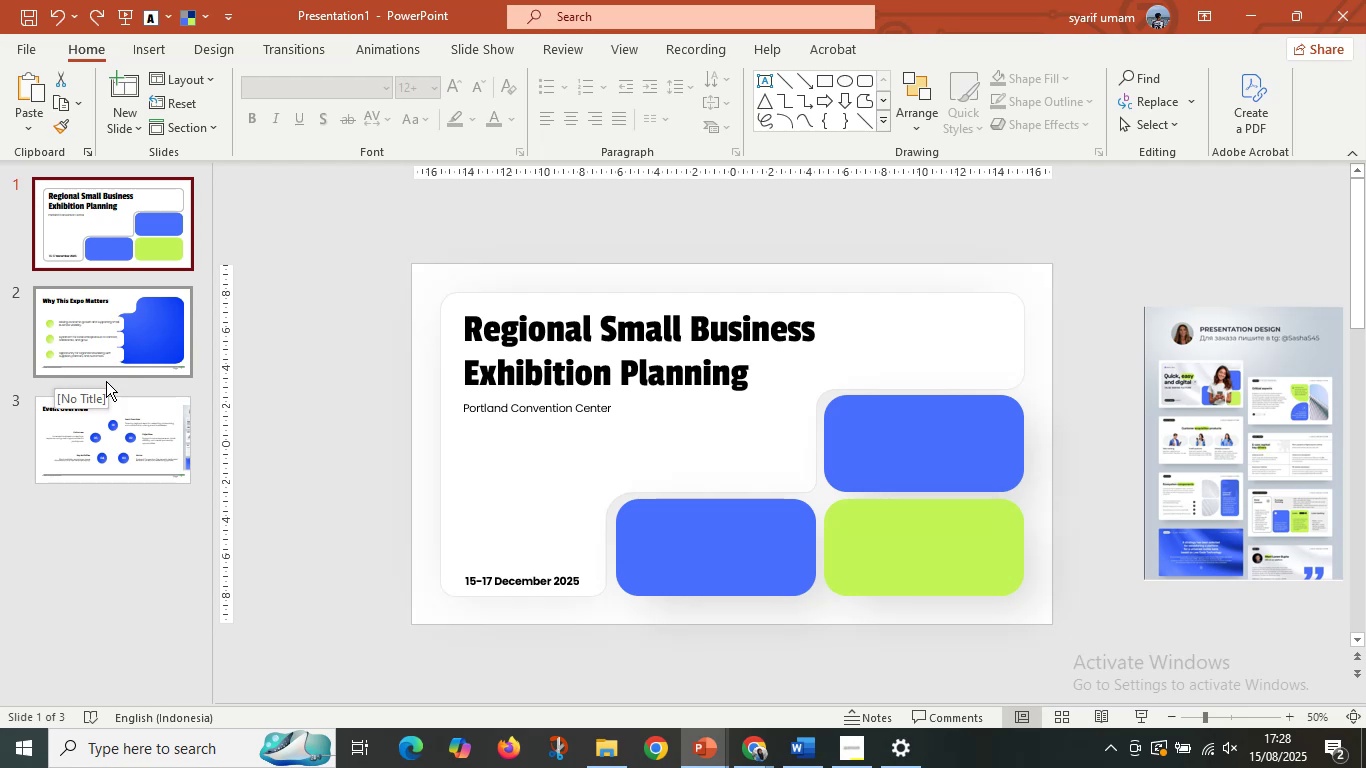 
left_click([107, 450])
 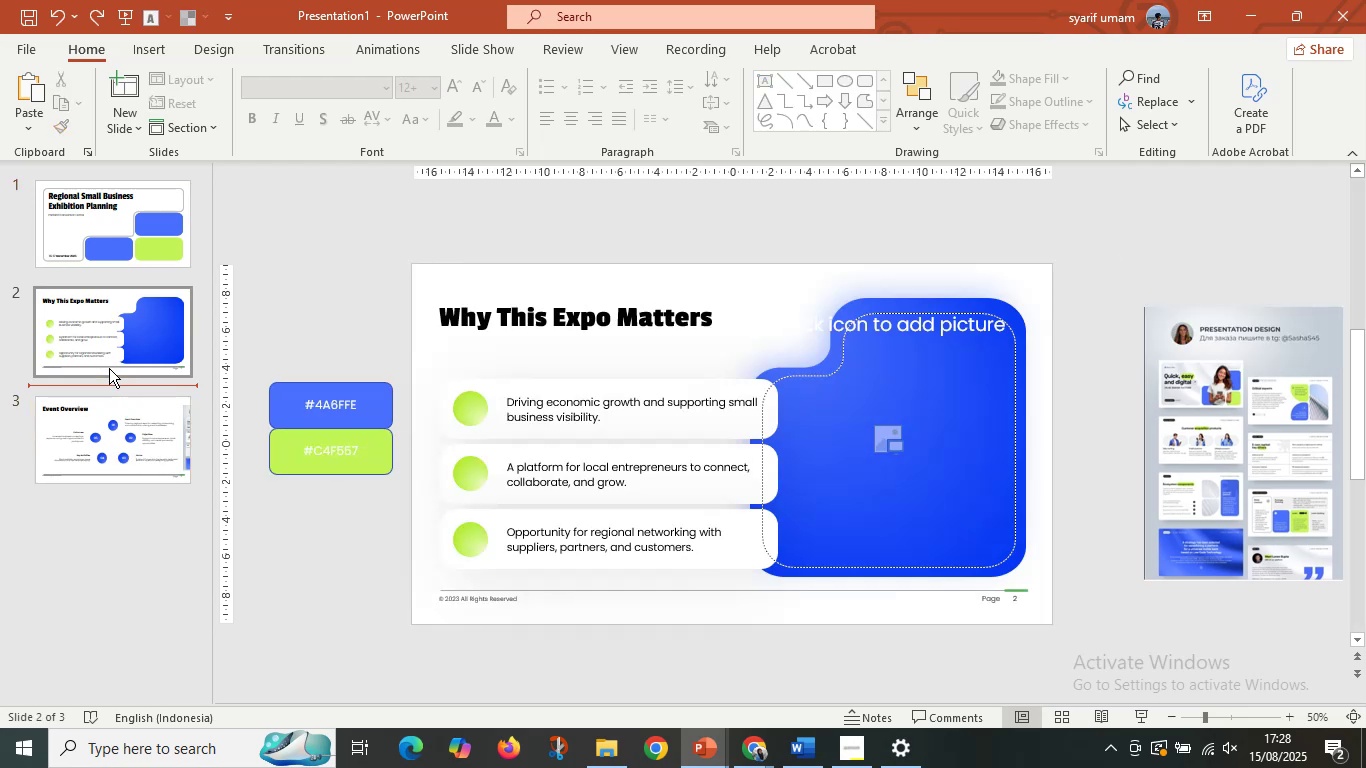 
double_click([114, 358])
 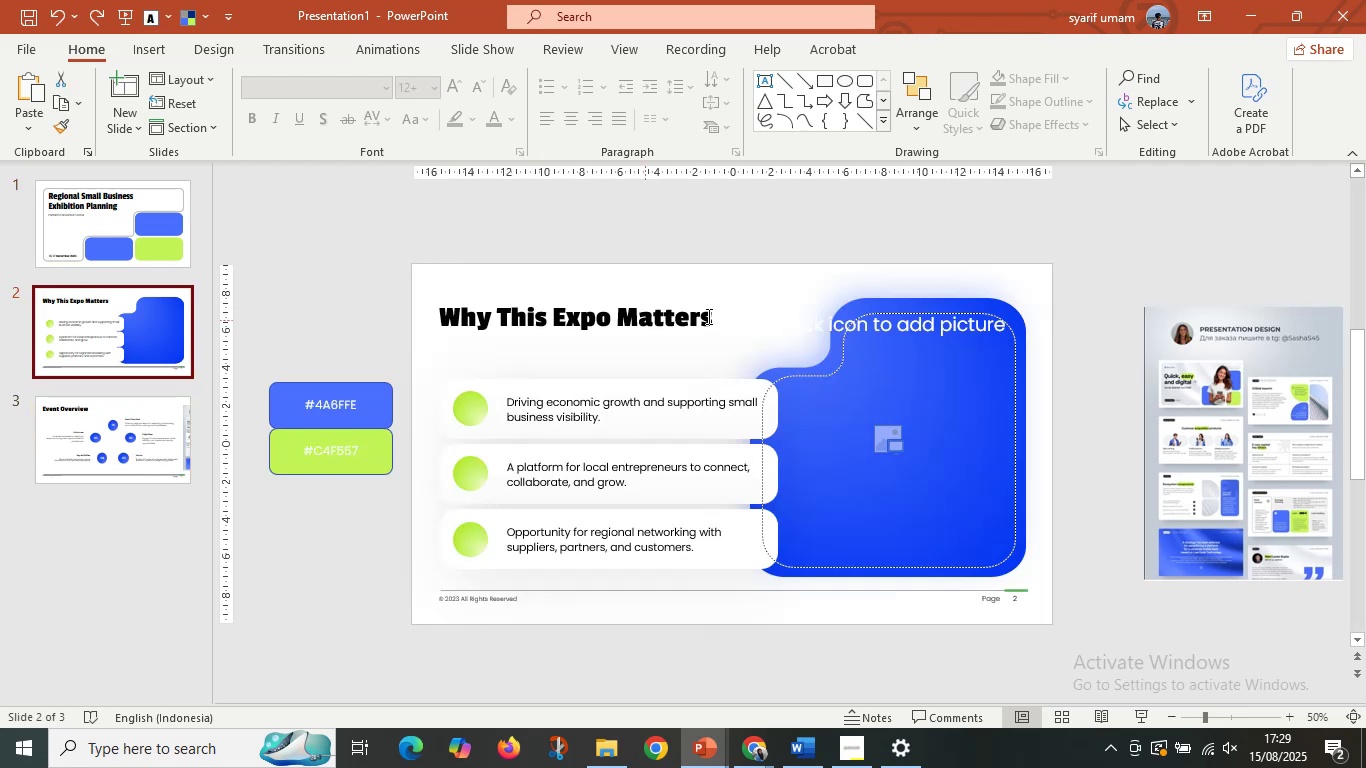 
left_click([699, 334])
 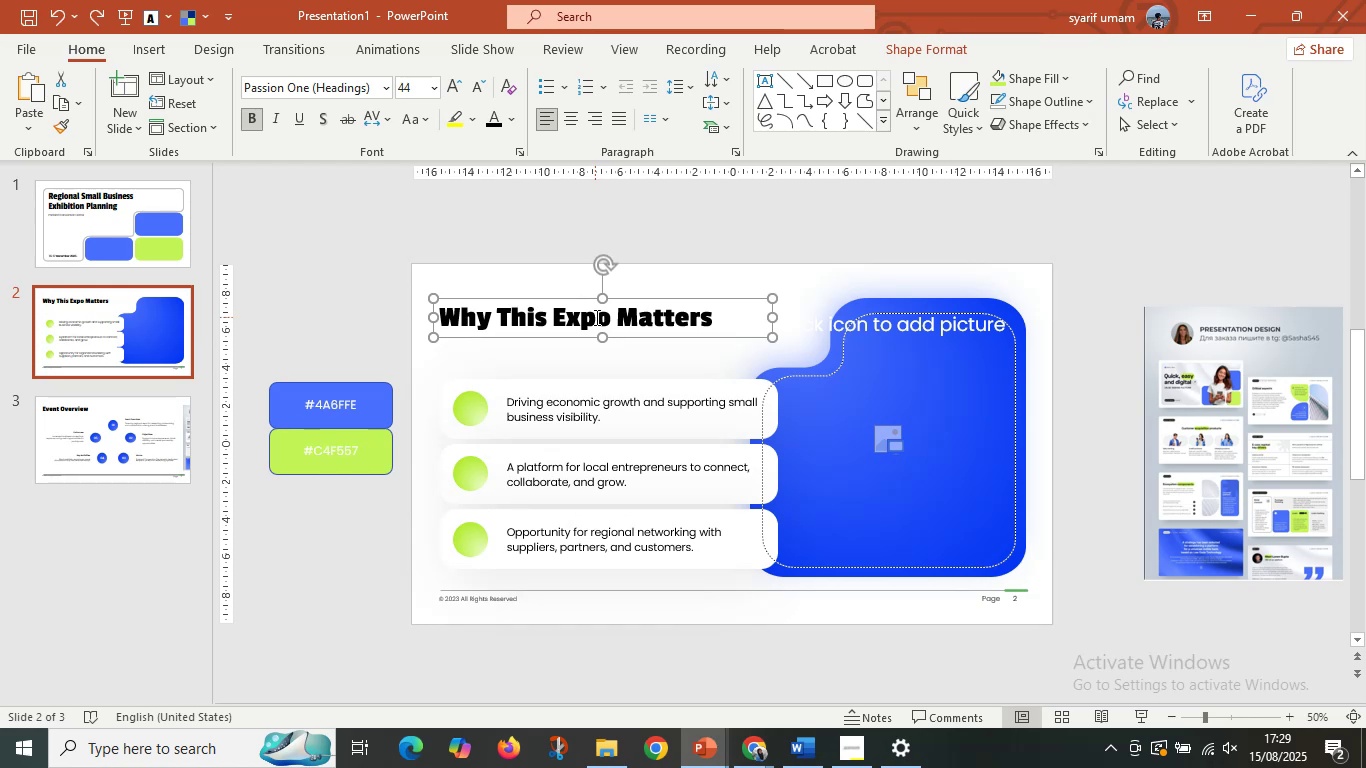 
wait(13.23)
 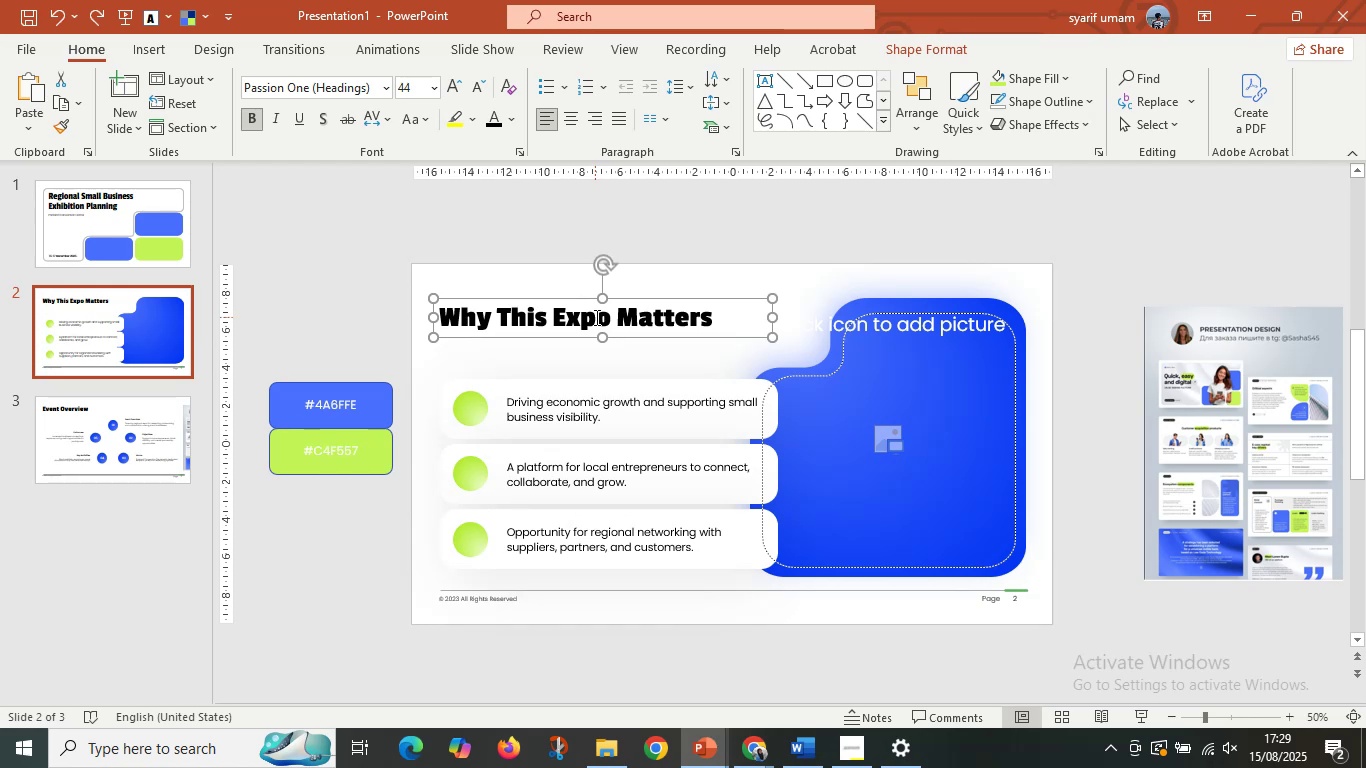 
left_click([346, 329])
 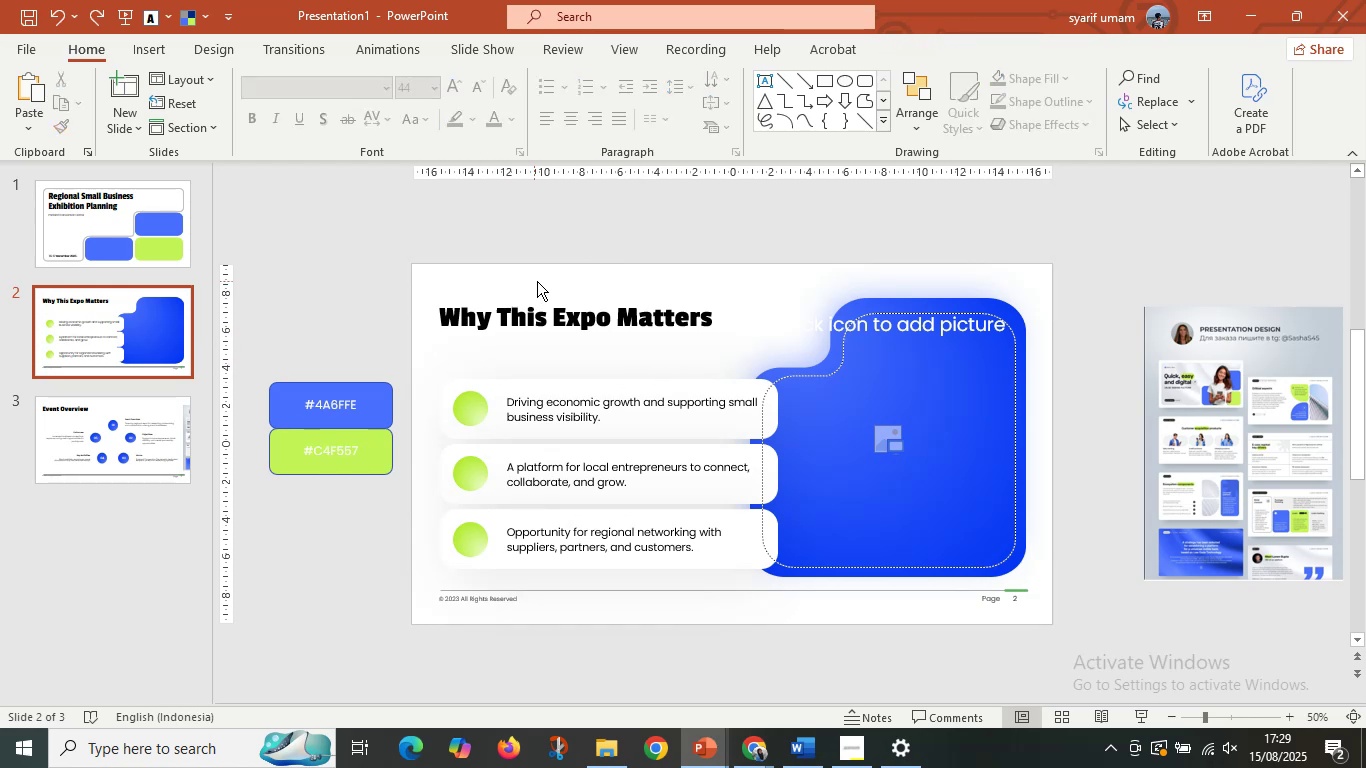 
left_click([537, 280])
 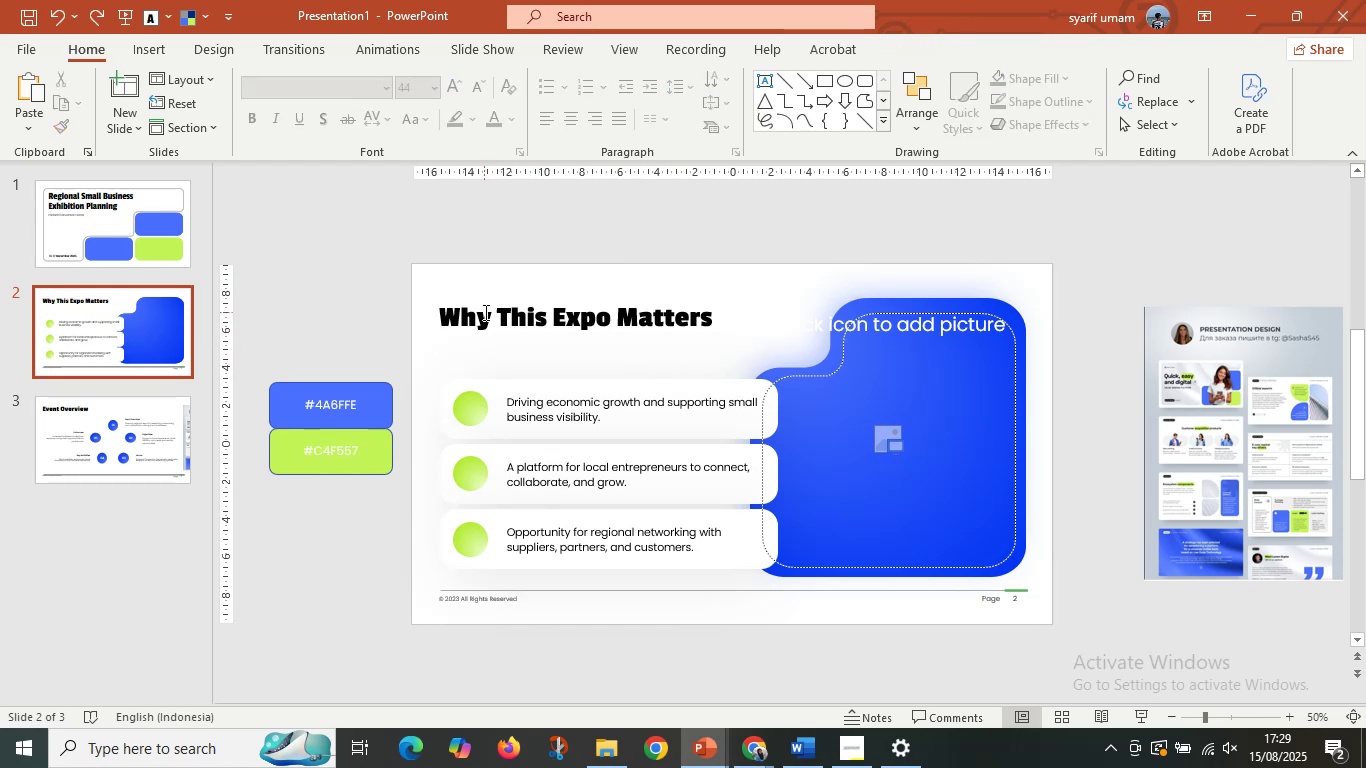 
double_click([484, 312])
 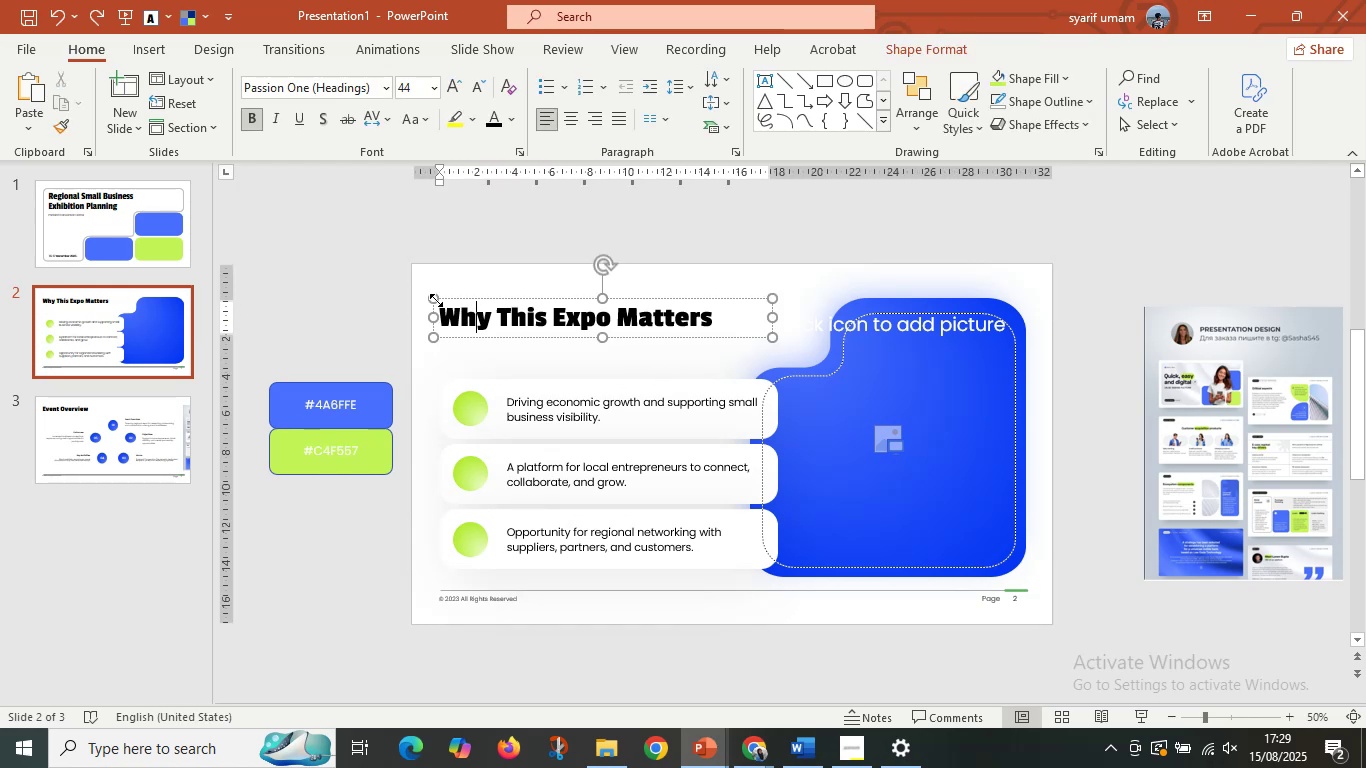 
left_click([436, 300])
 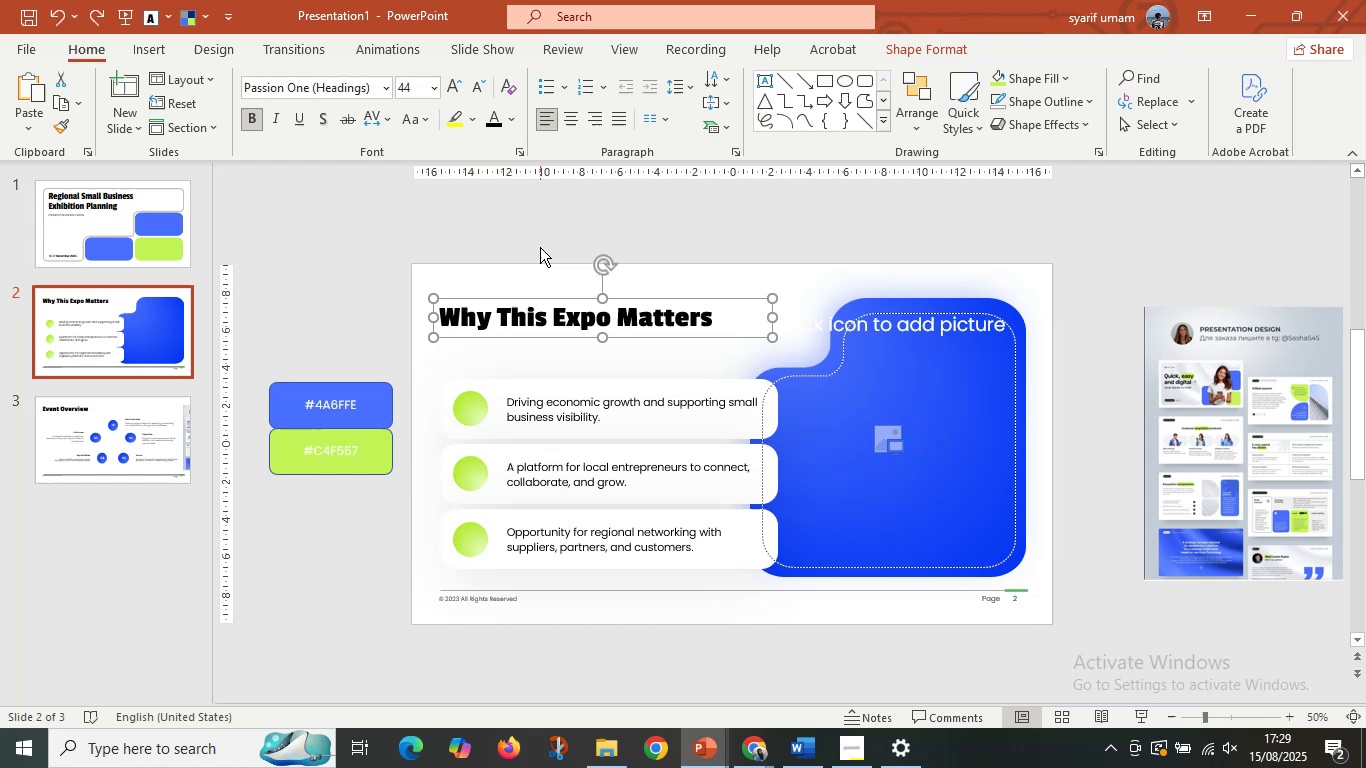 
left_click([540, 247])
 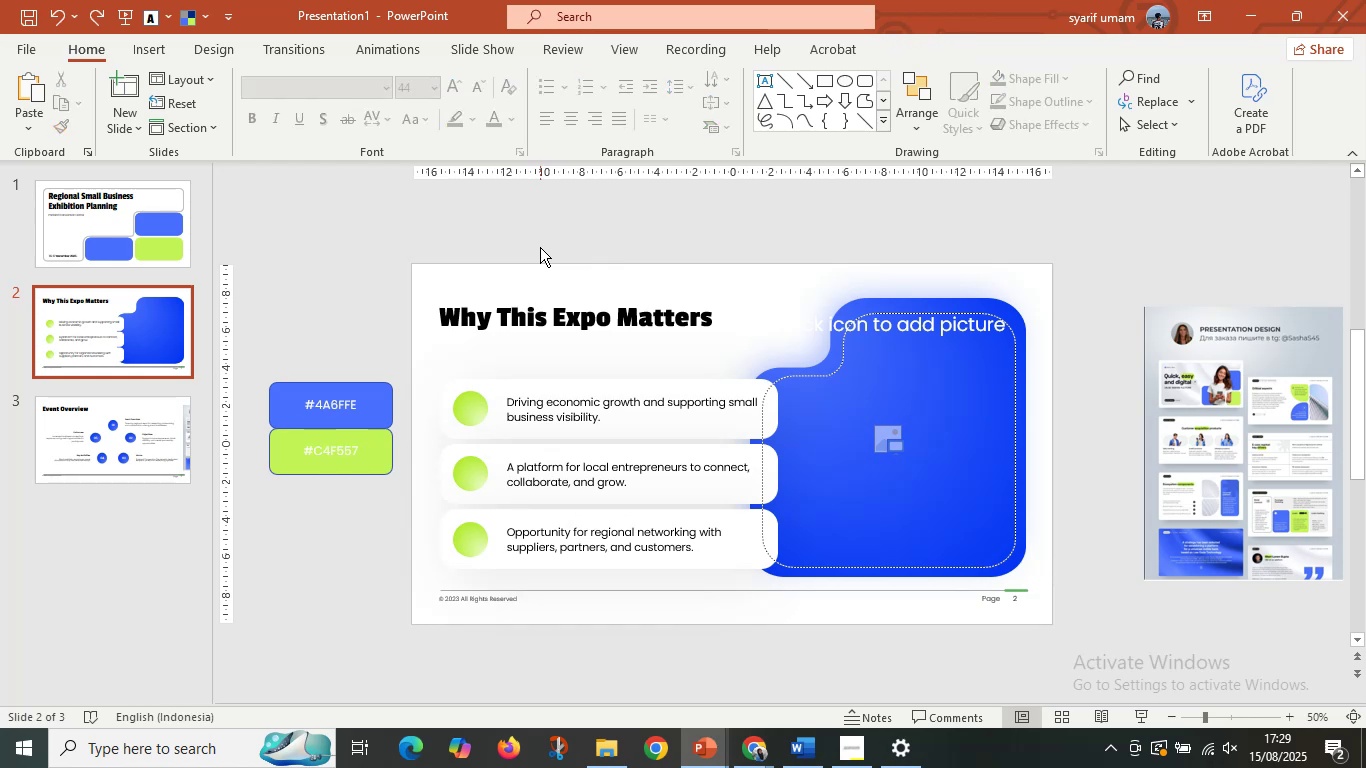 
wait(9.17)
 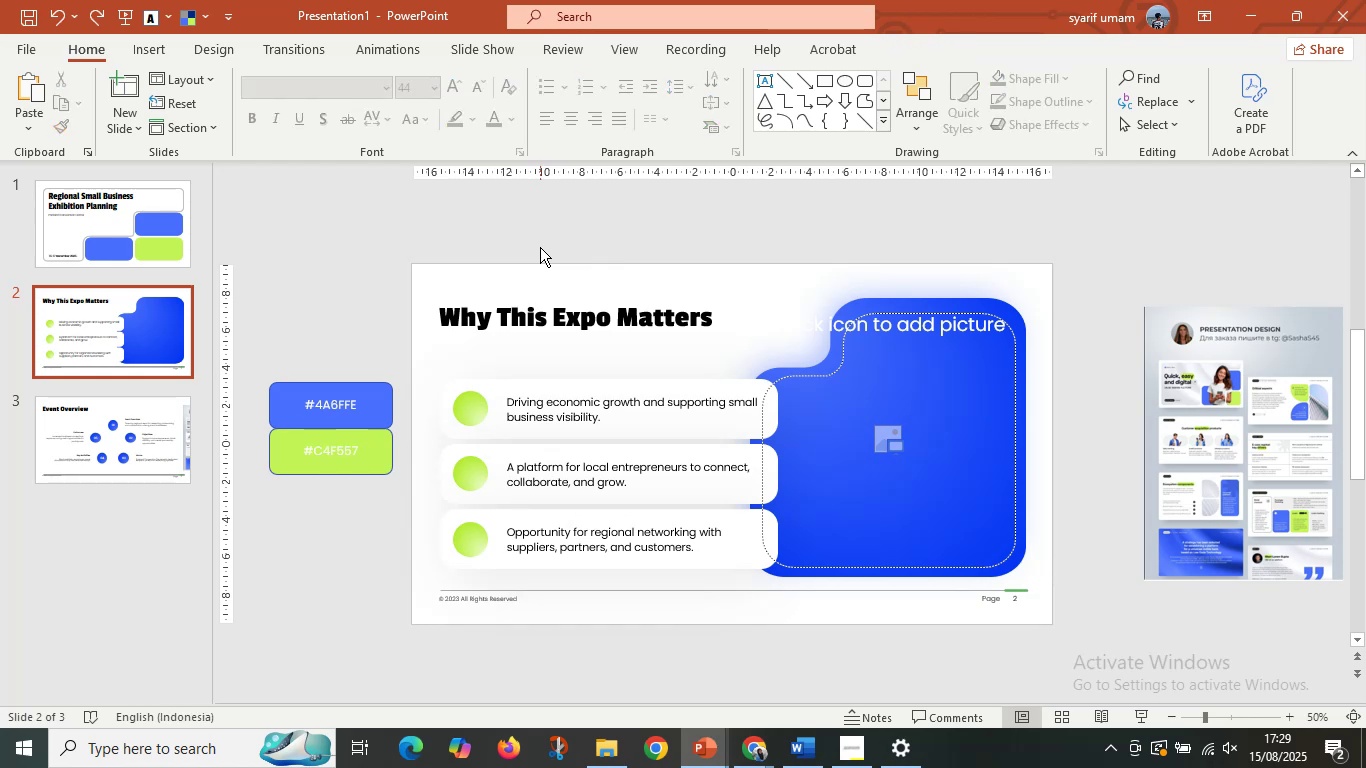 
left_click([554, 253])
 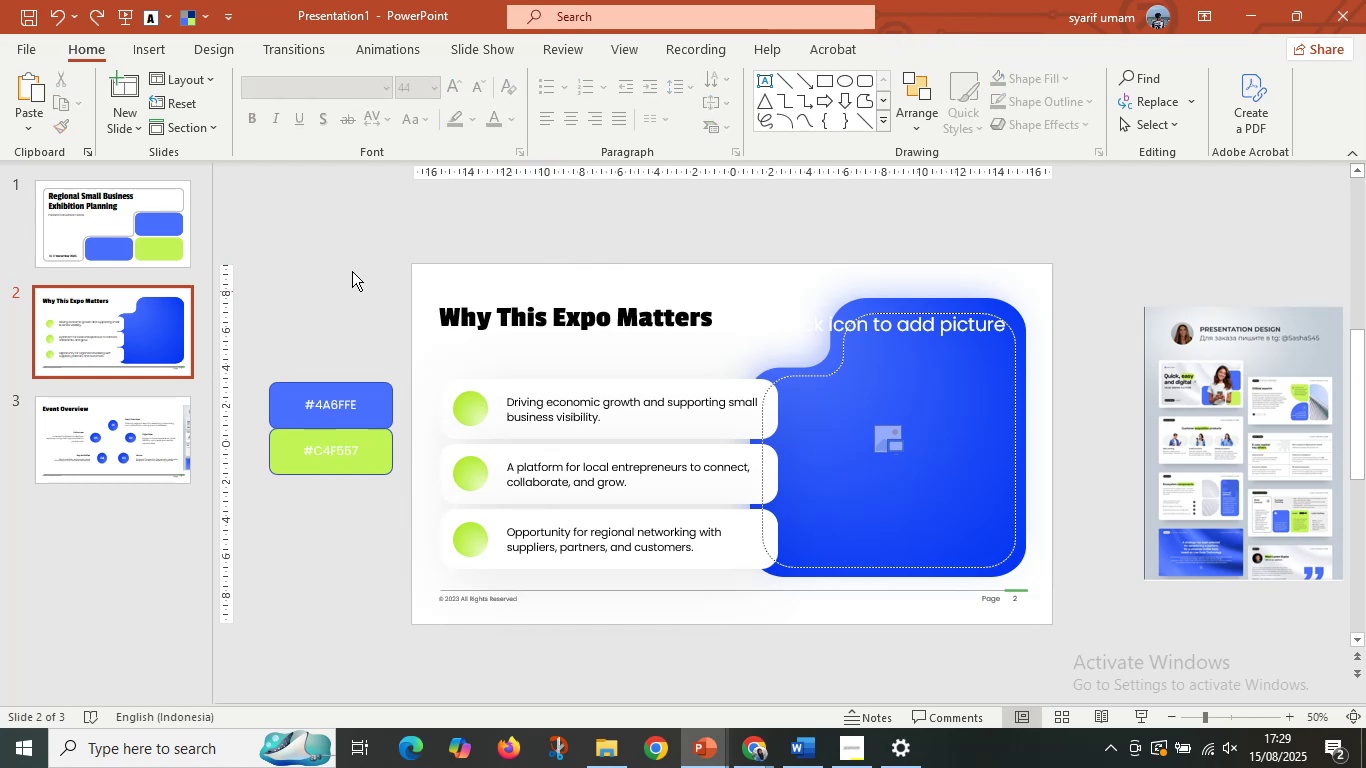 
left_click_drag(start_coordinate=[384, 262], to_coordinate=[1145, 358])
 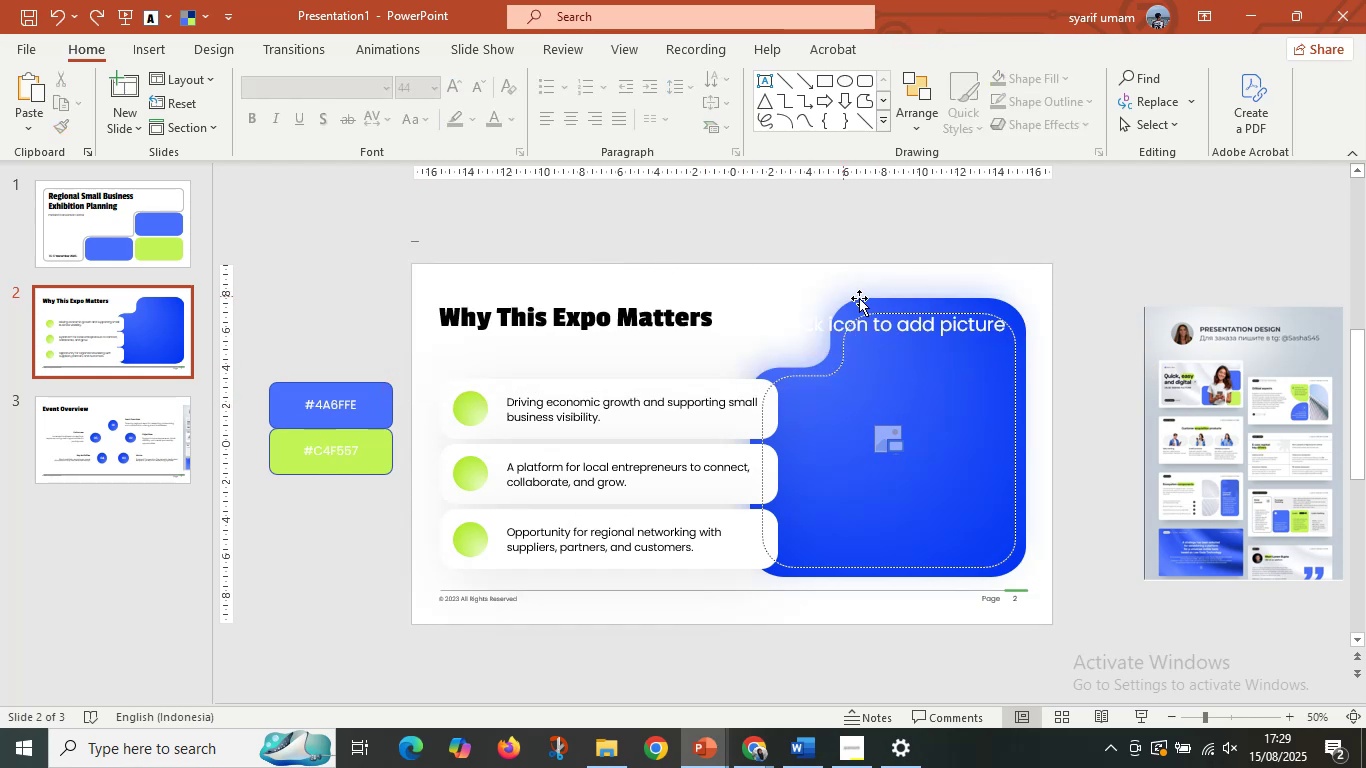 
left_click([887, 312])
 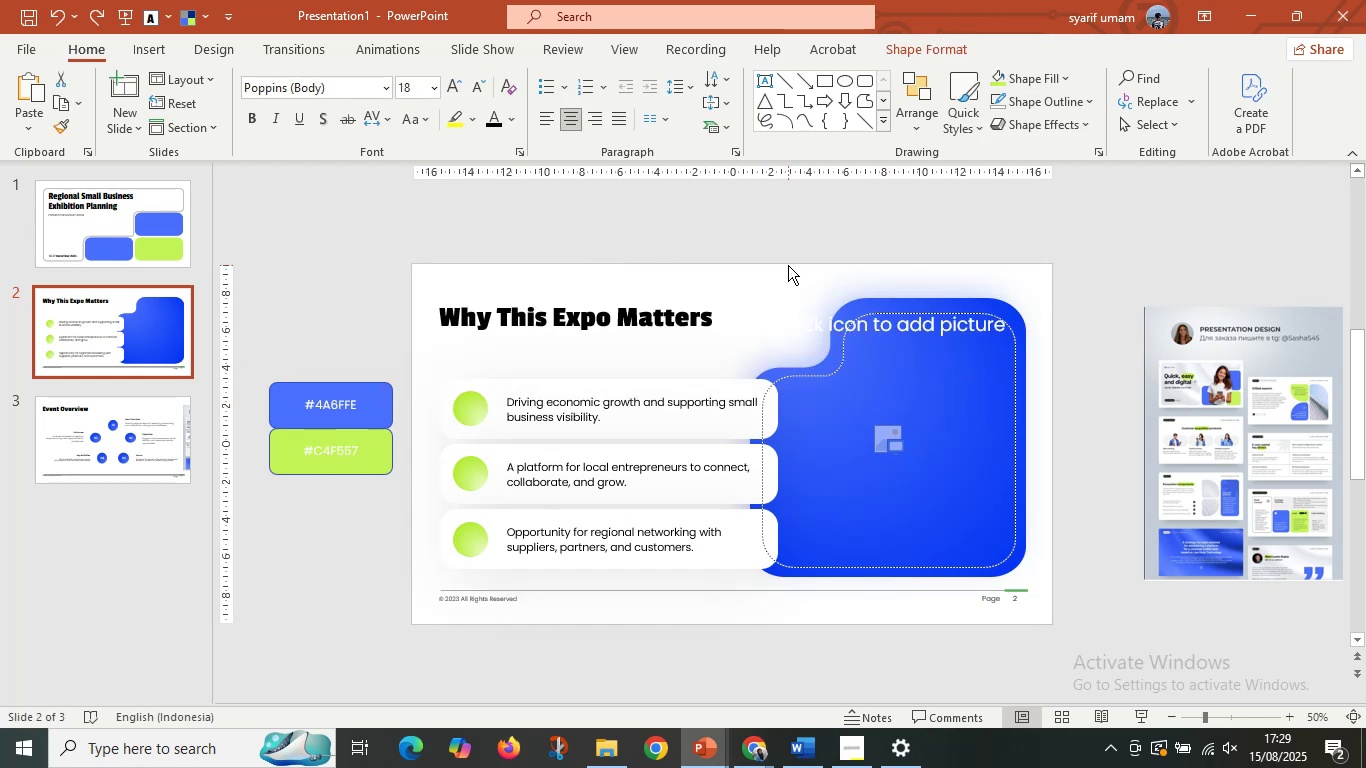 
left_click([788, 265])
 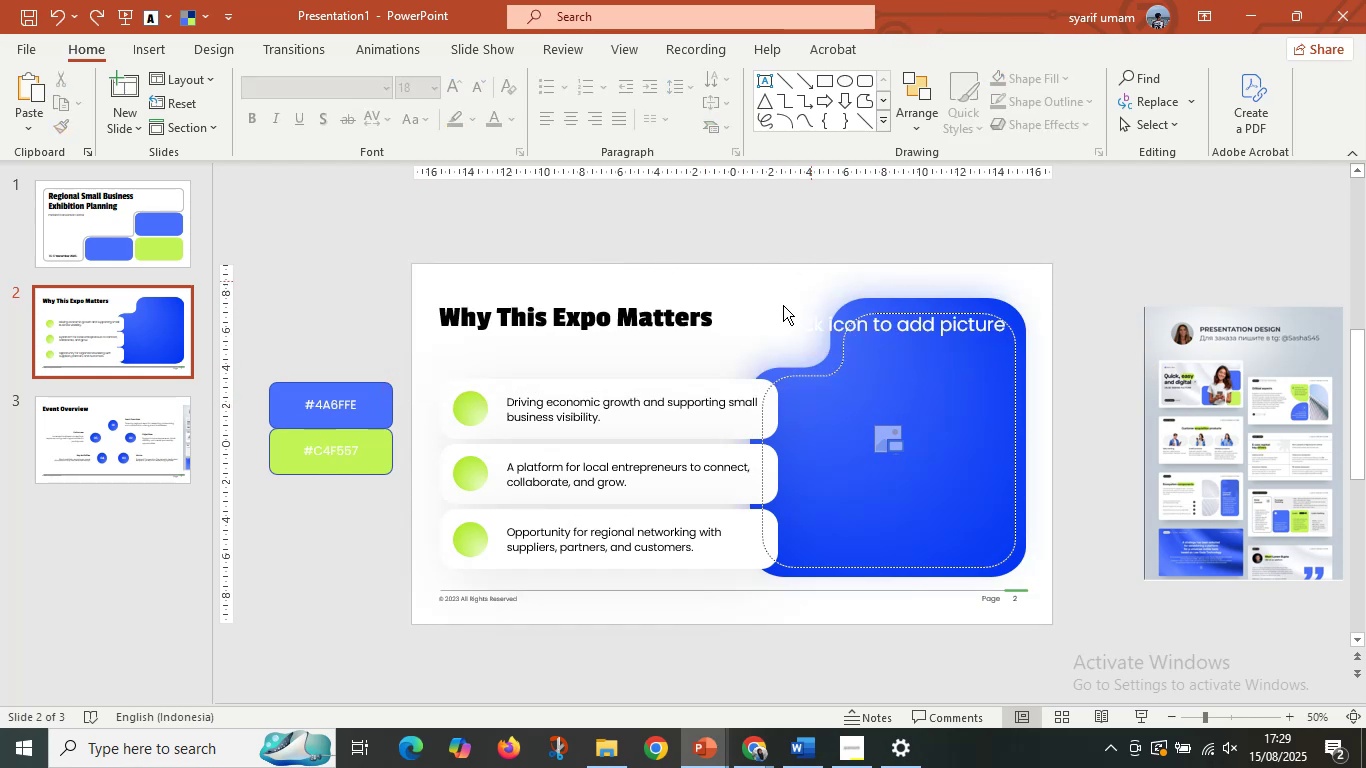 
left_click([65, 478])
 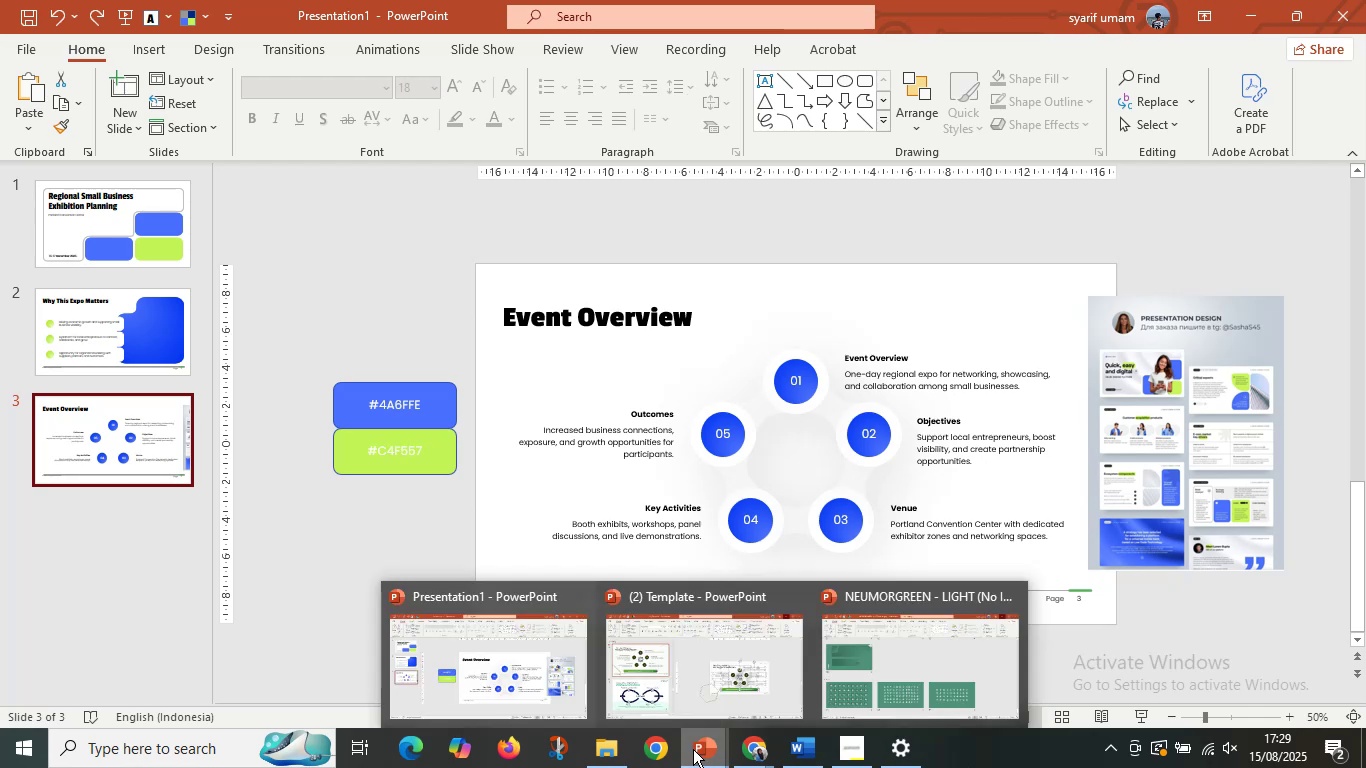 